 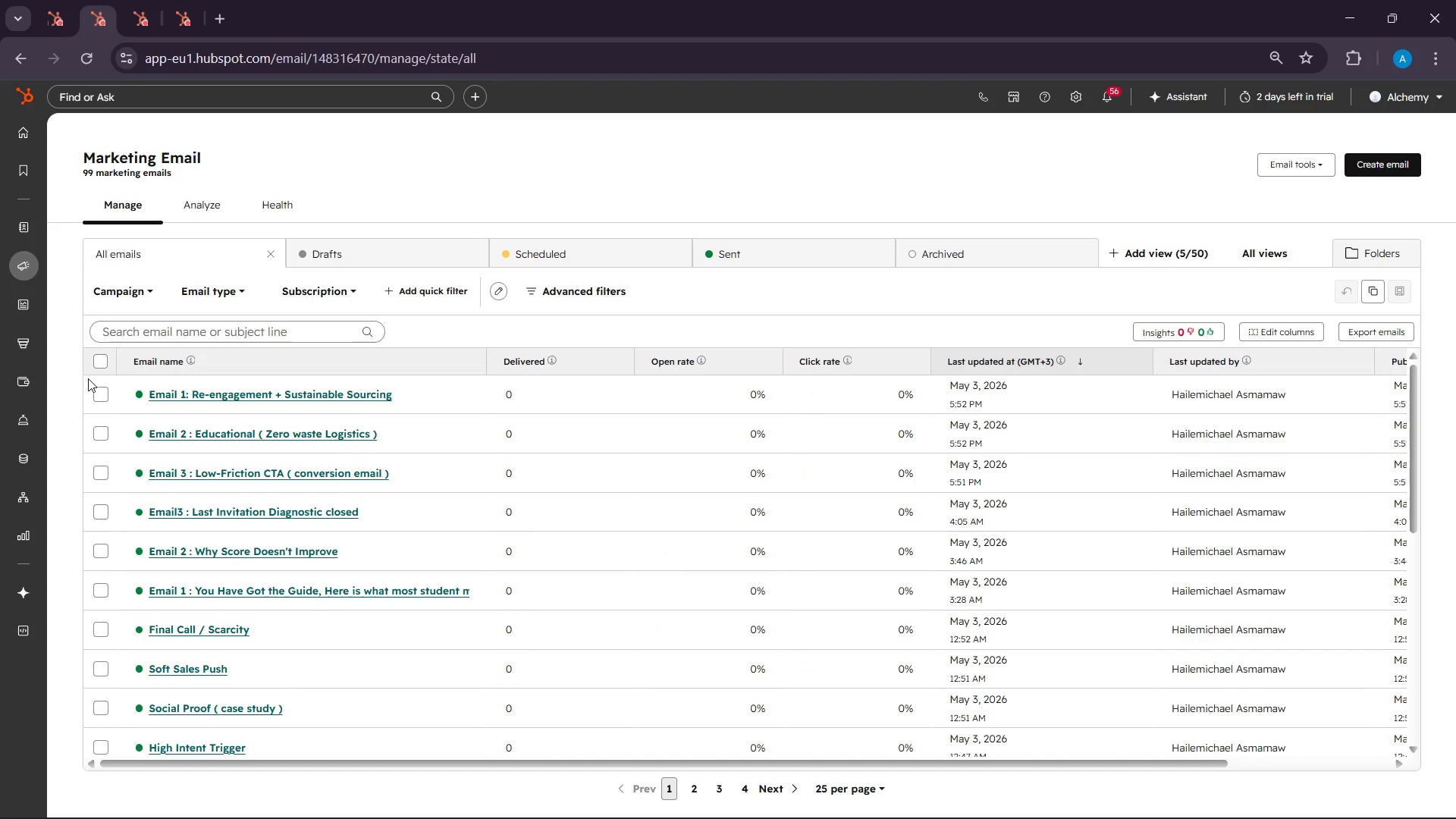 
left_click([1391, 158])
 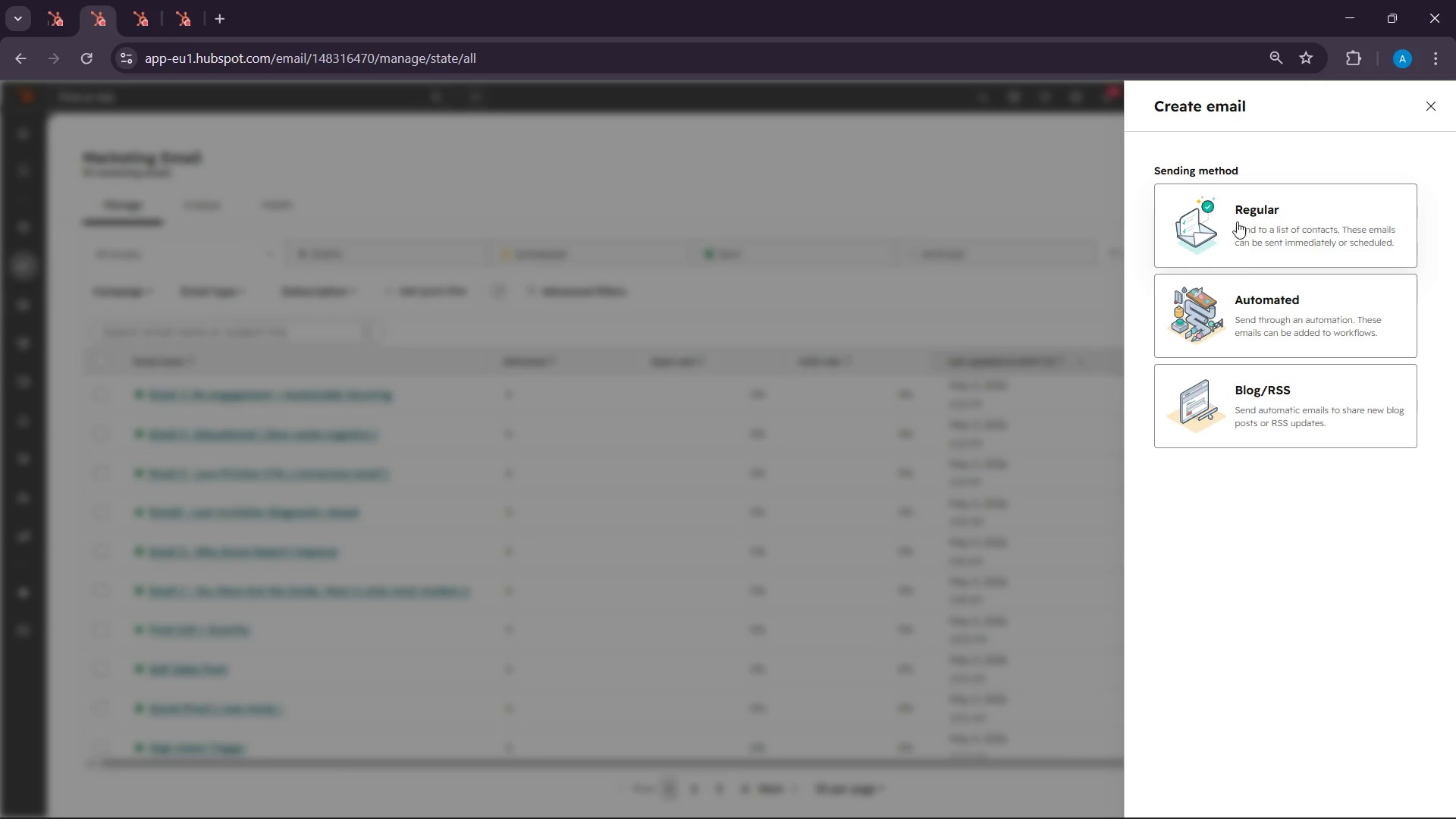 
left_click([1245, 216])
 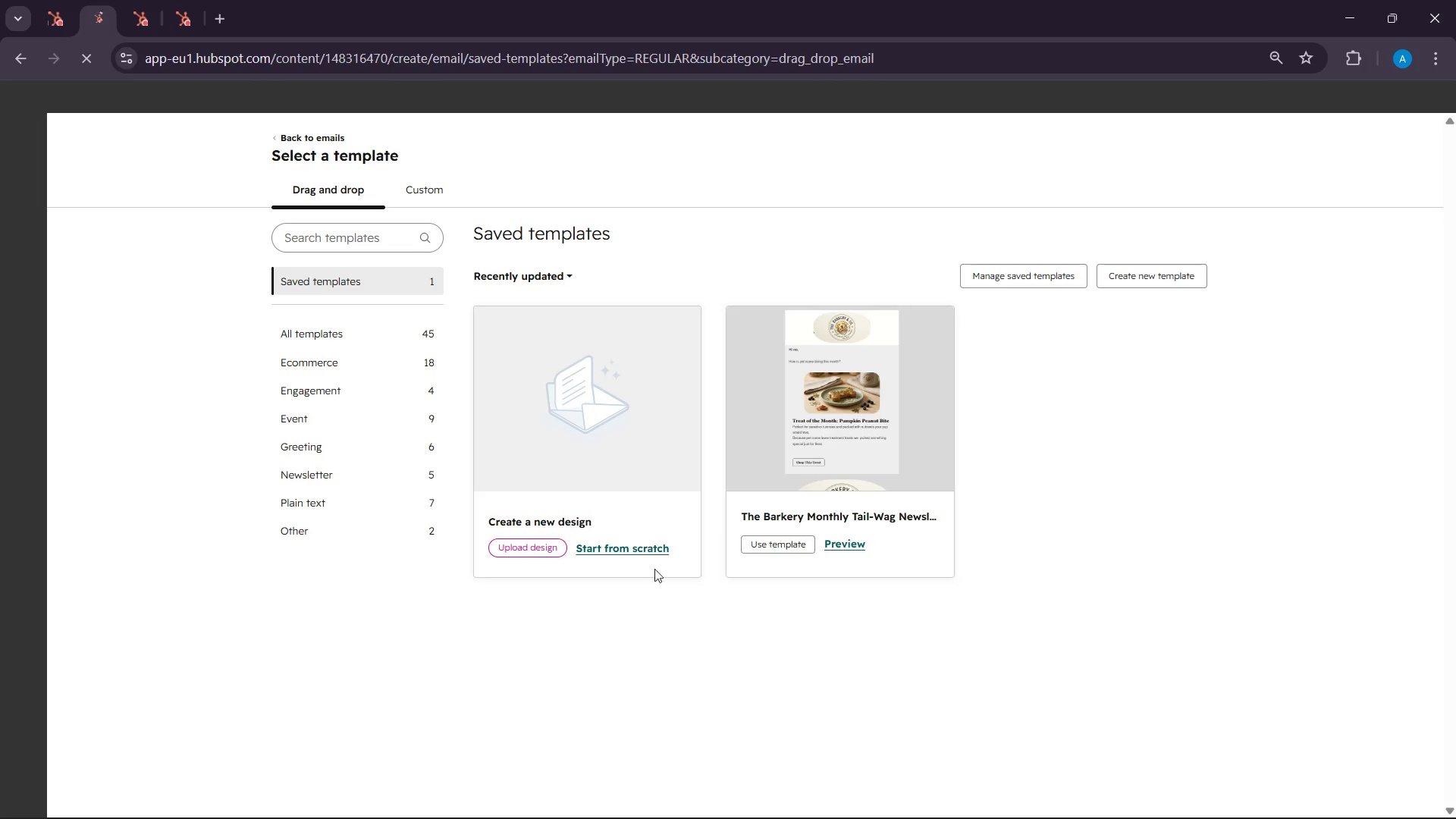 
left_click([602, 550])
 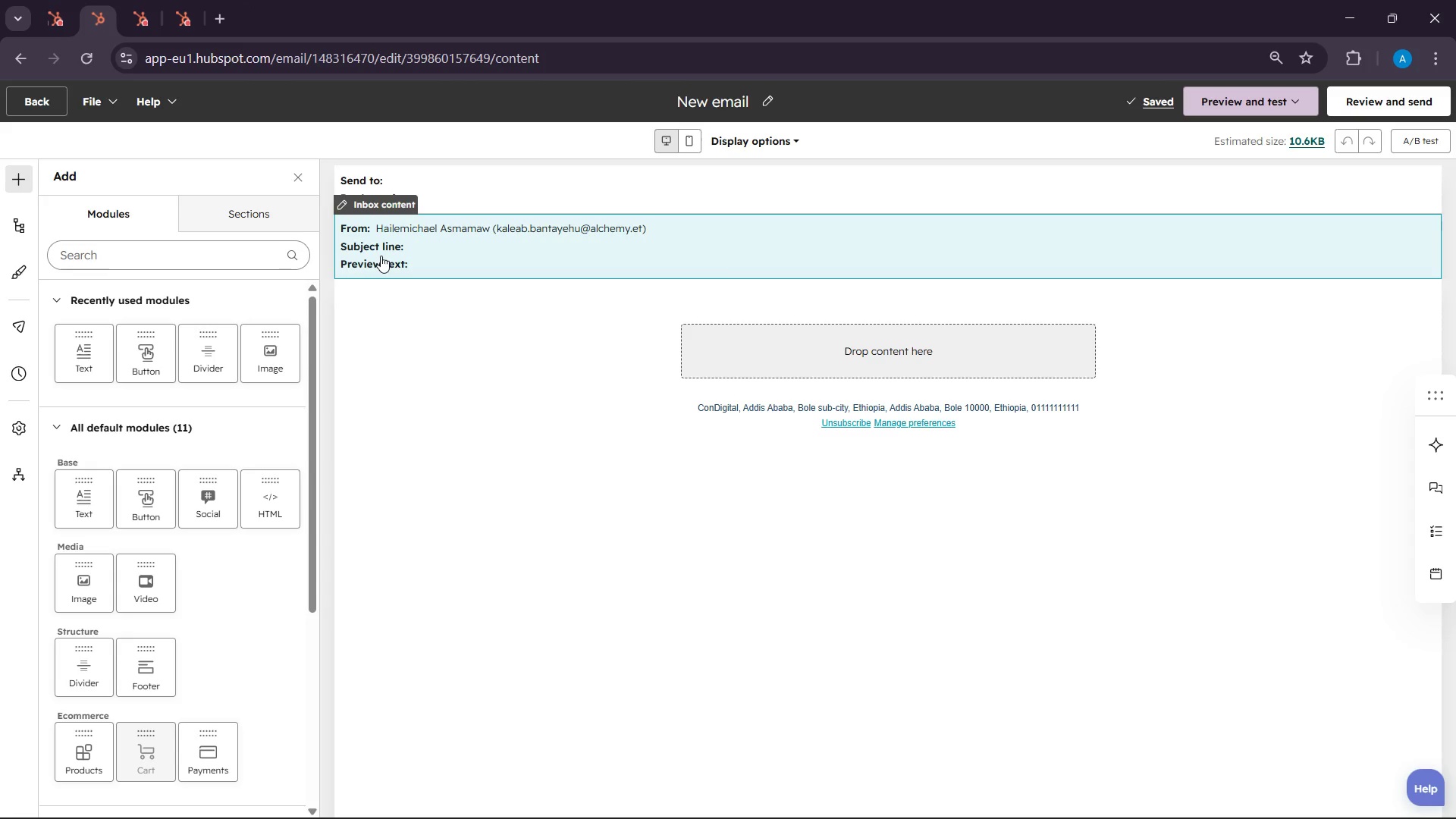 
wait(161.94)
 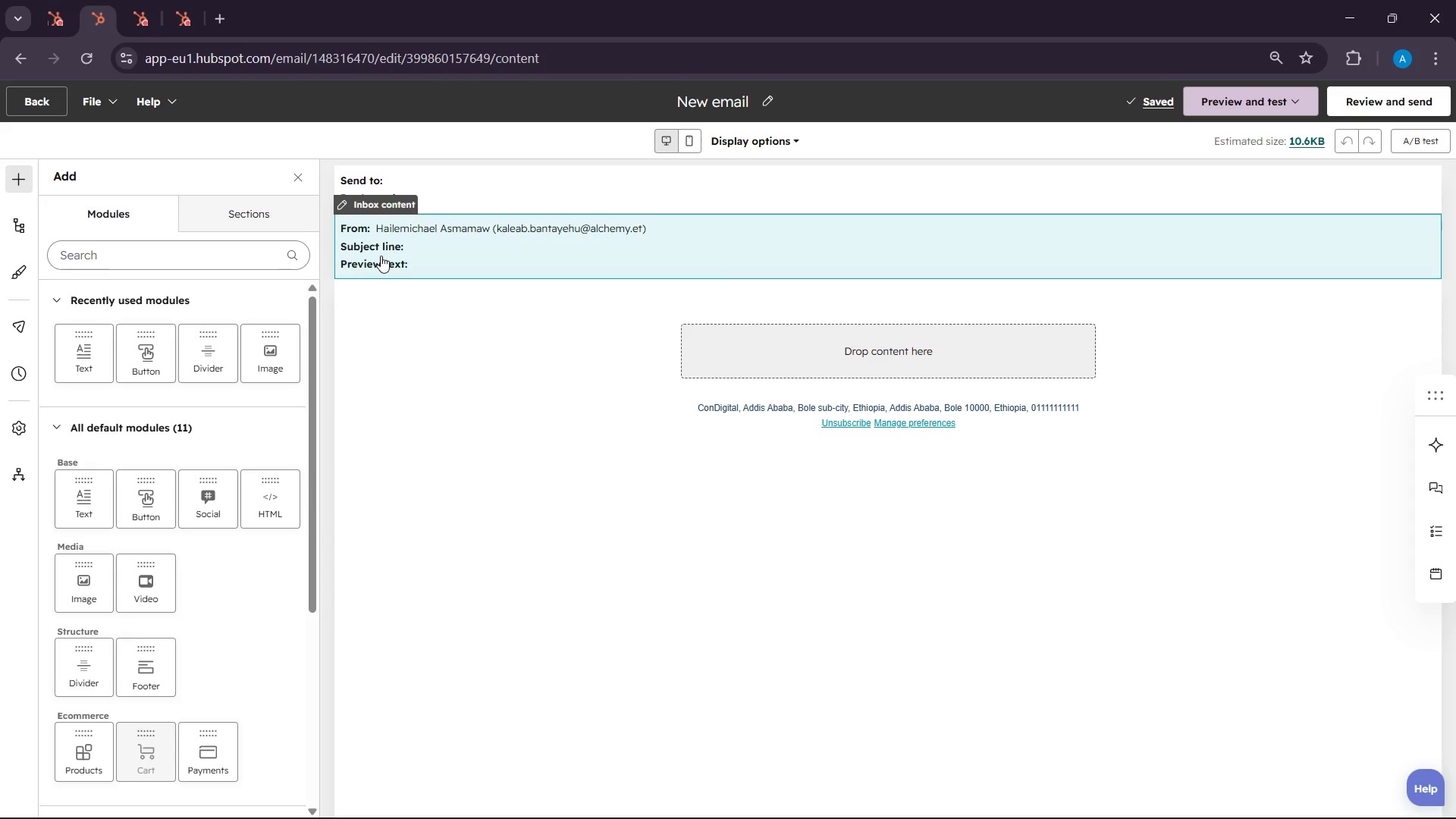 
left_click([761, 105])
 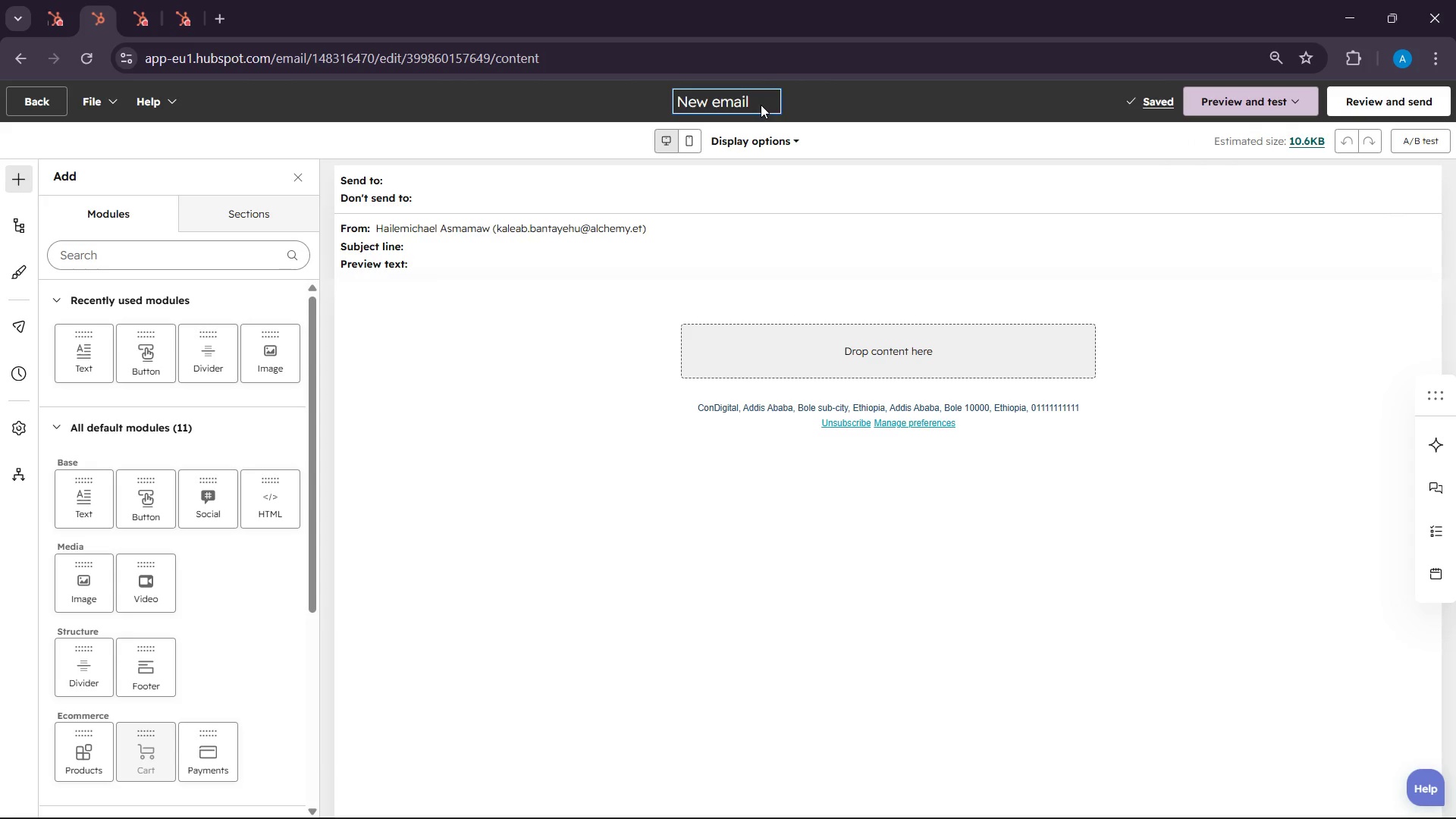 
left_click([761, 105])
 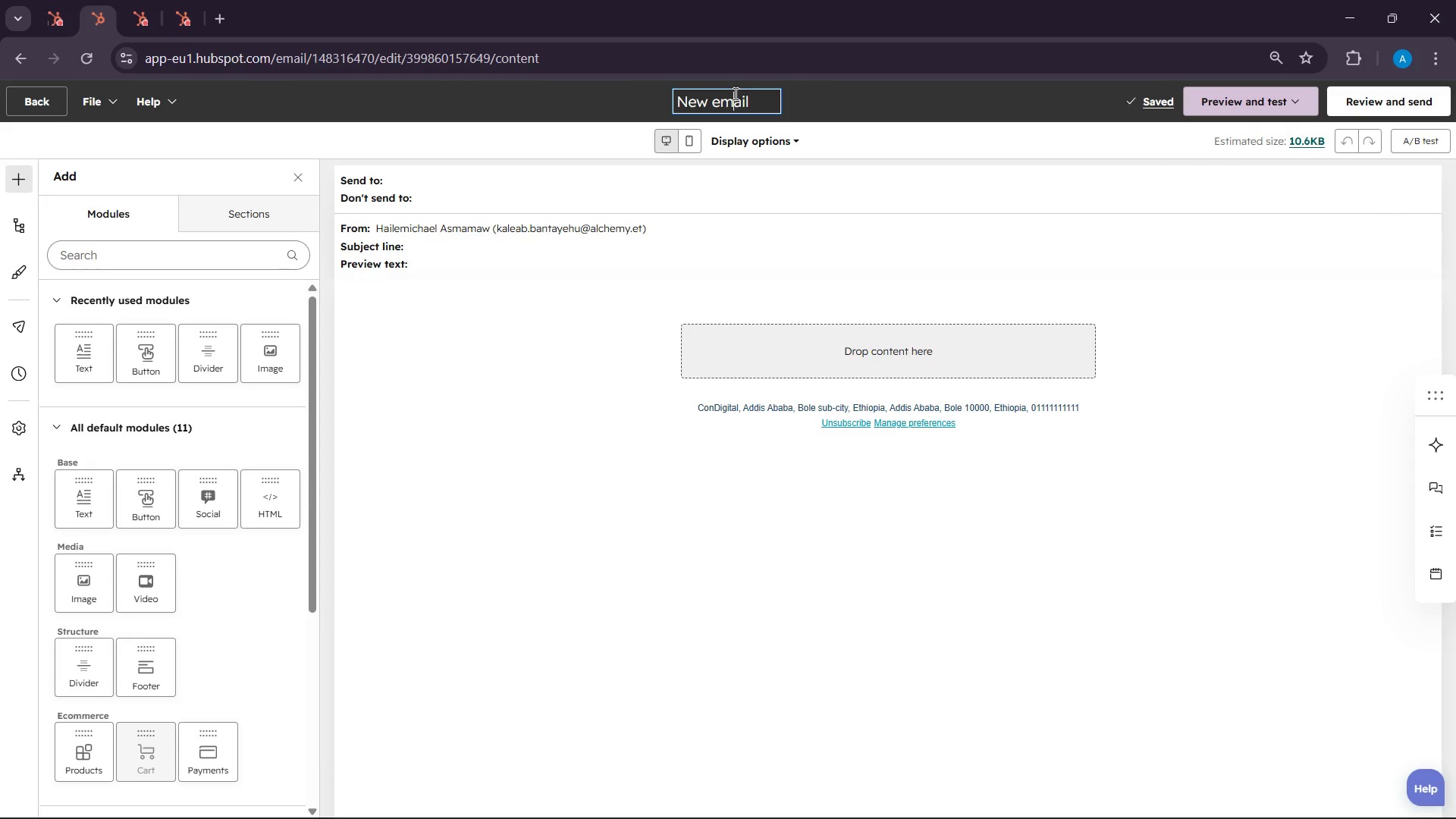 
double_click([734, 93])
 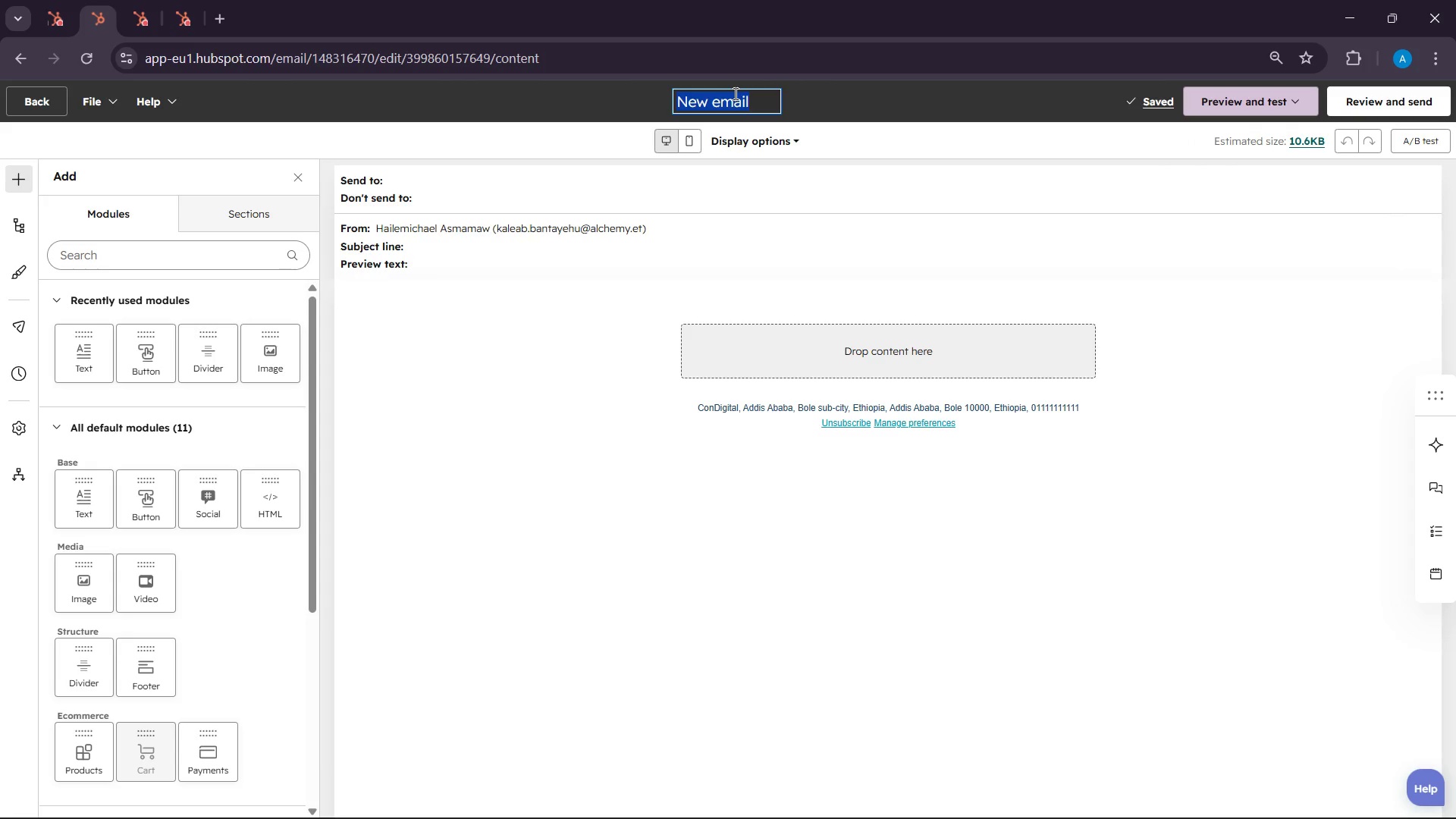 
triple_click([734, 93])
 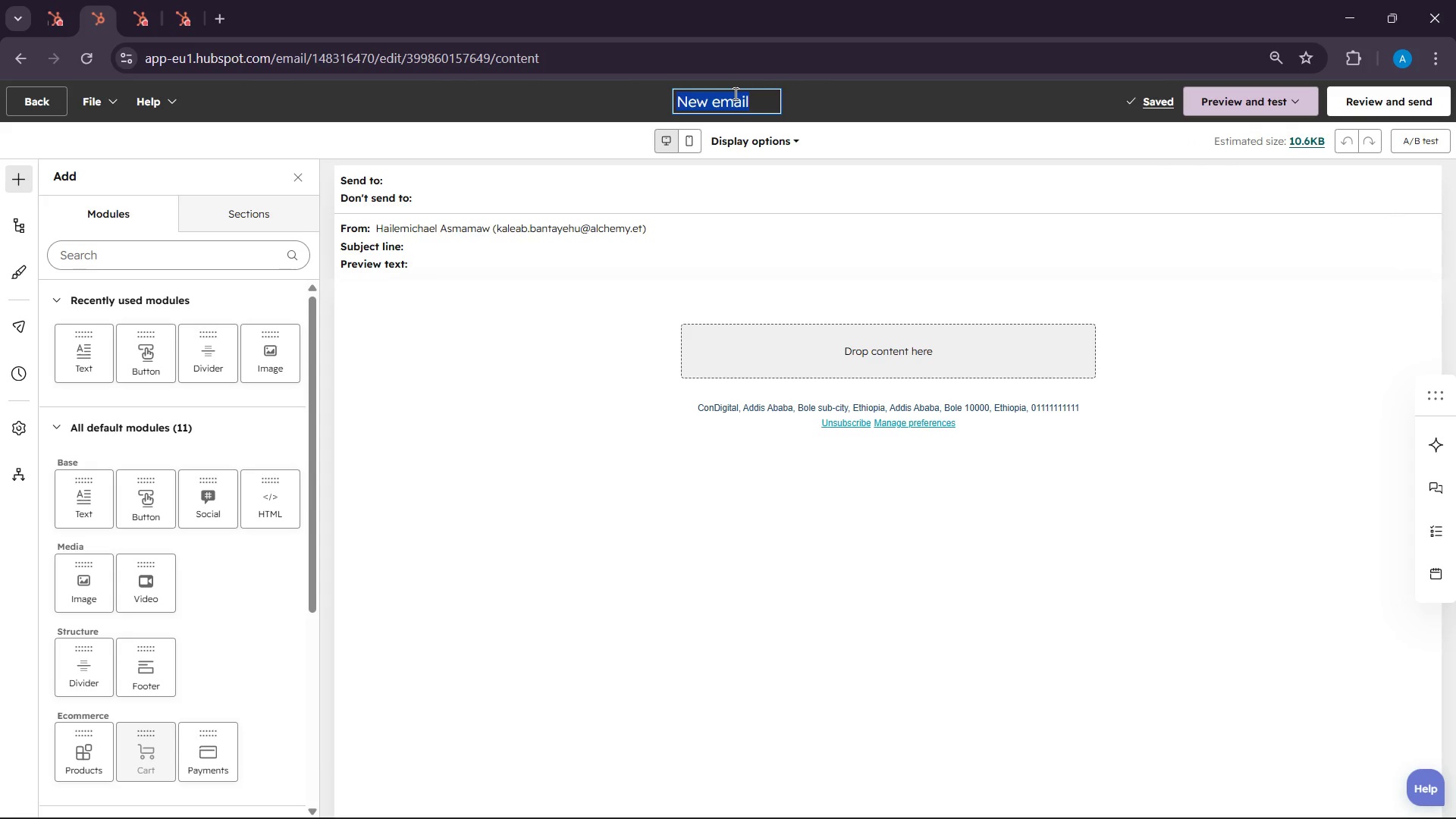 
type(HIgh )
 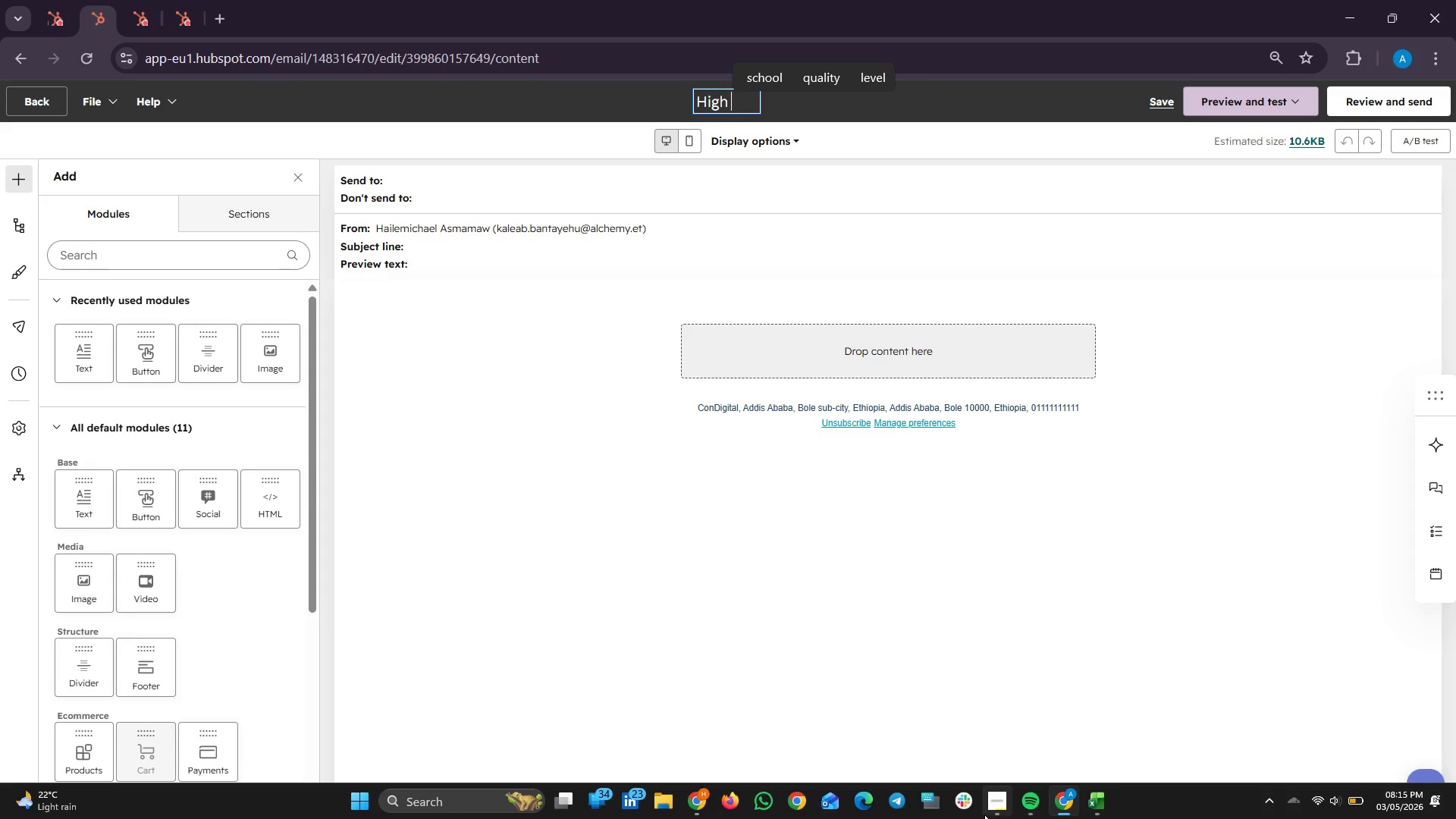 
left_click([993, 810])